 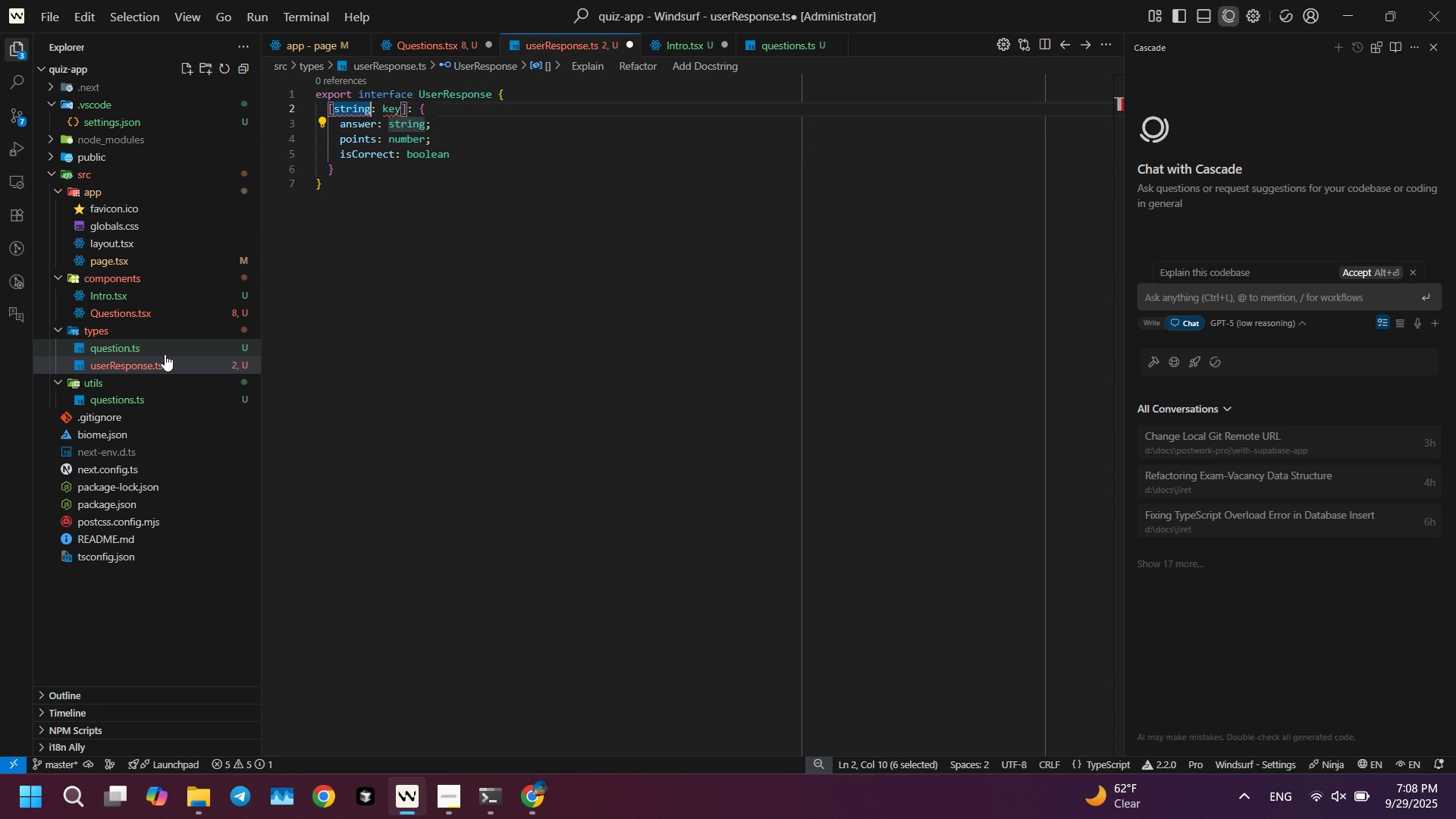 
key(Control+Shift+ArrowRight)
 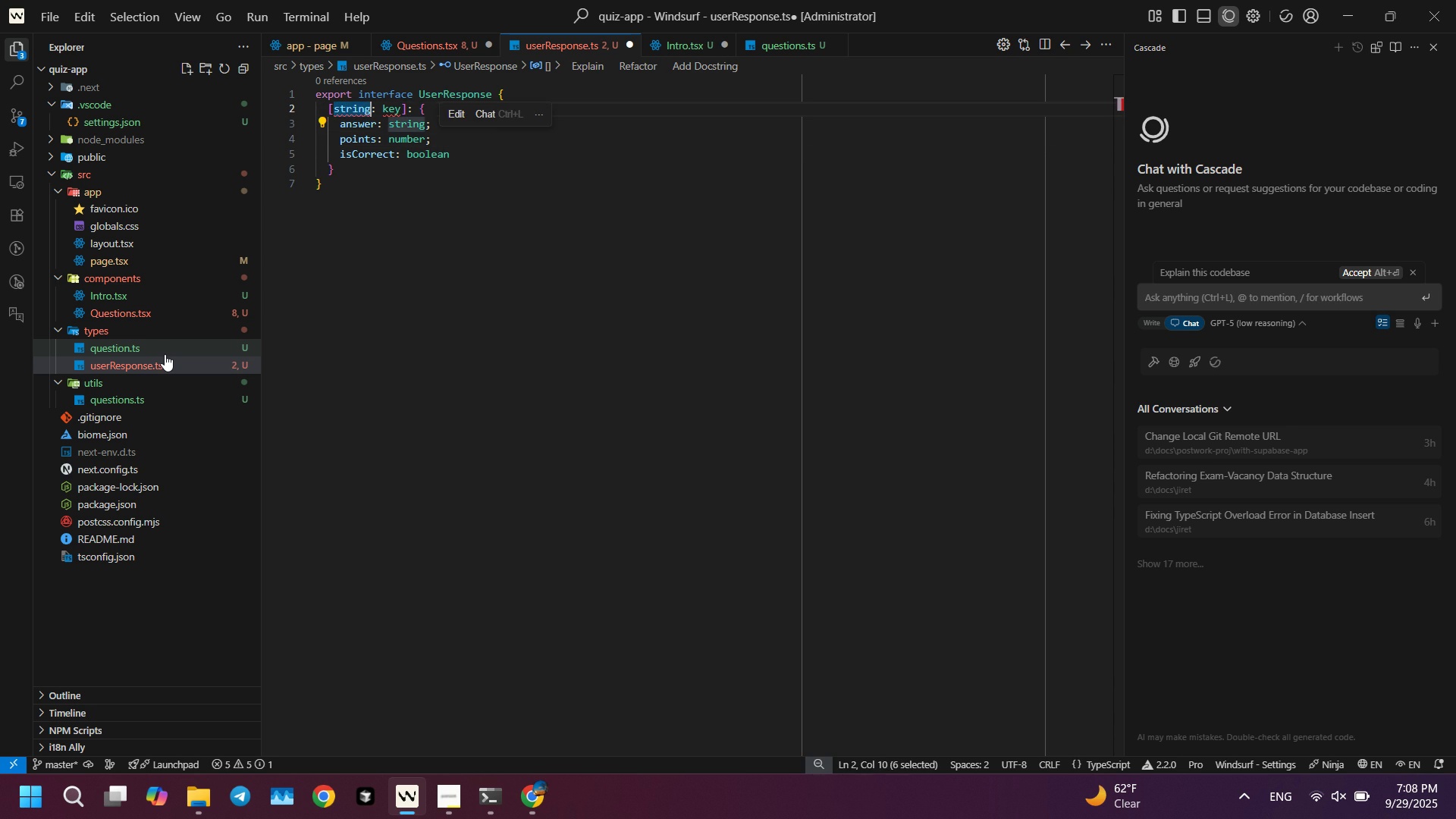 
key(Shift+ArrowRight)
 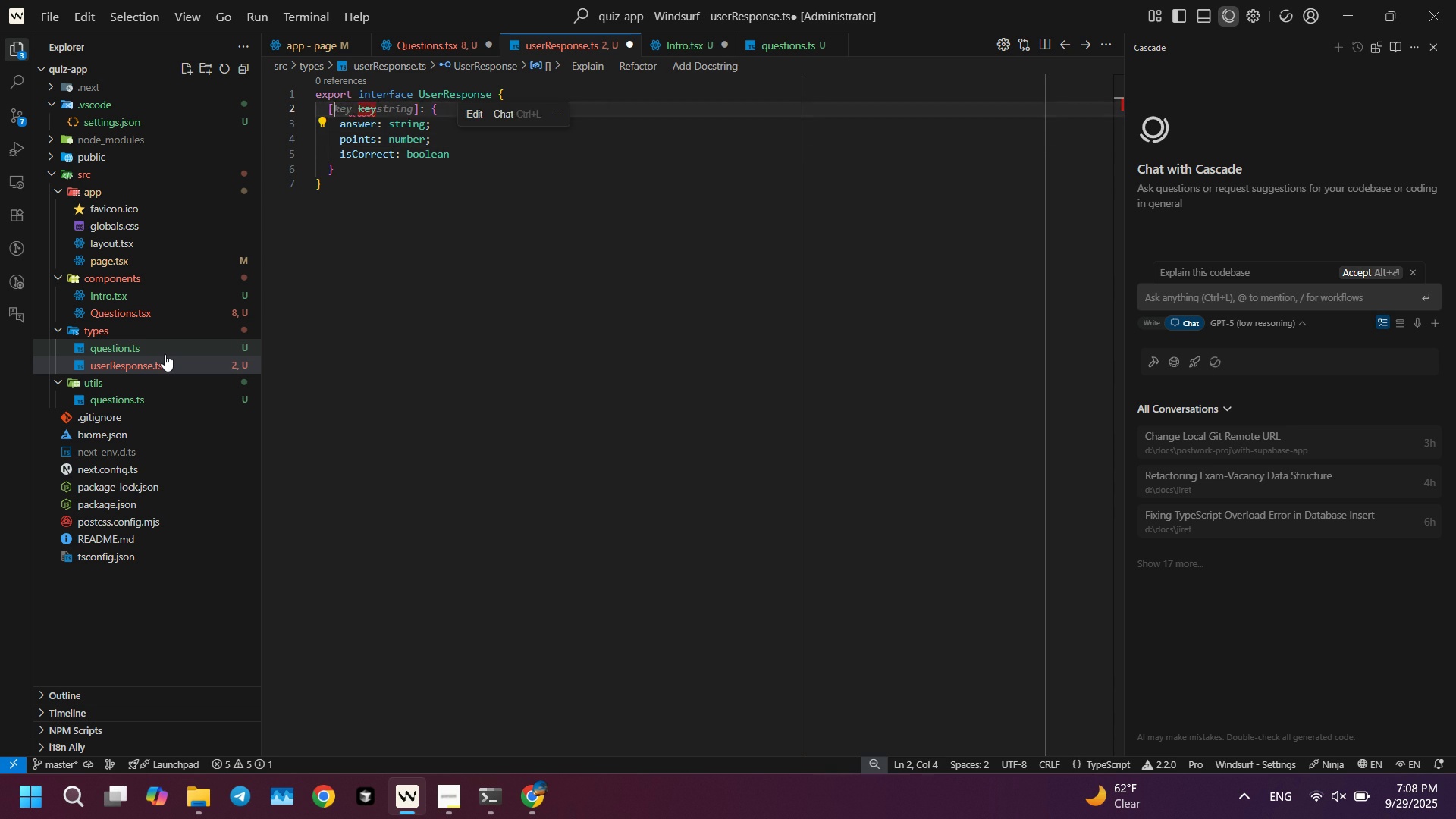 
key(Backspace)
 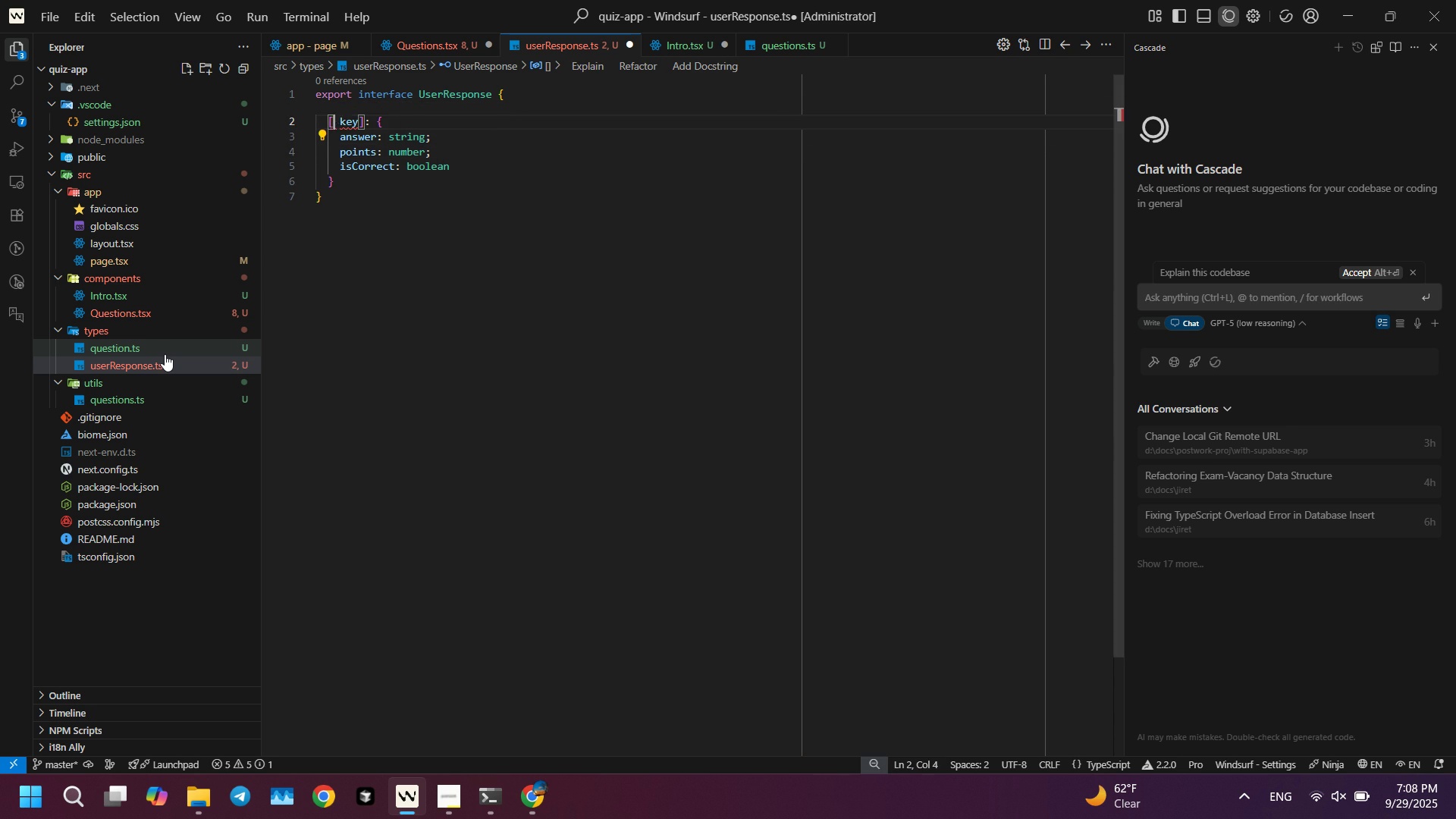 
key(ArrowRight)
 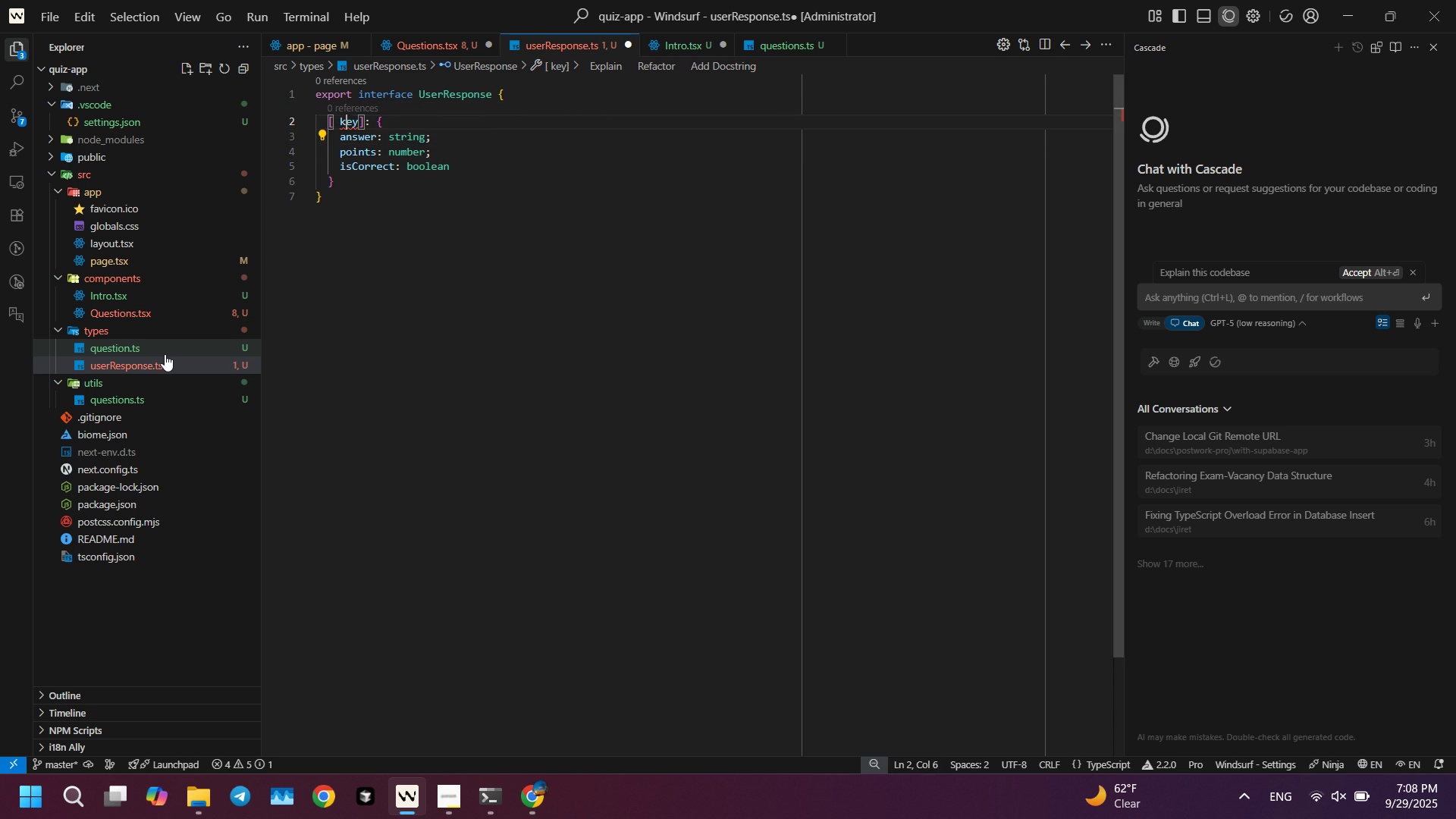 
key(ArrowRight)
 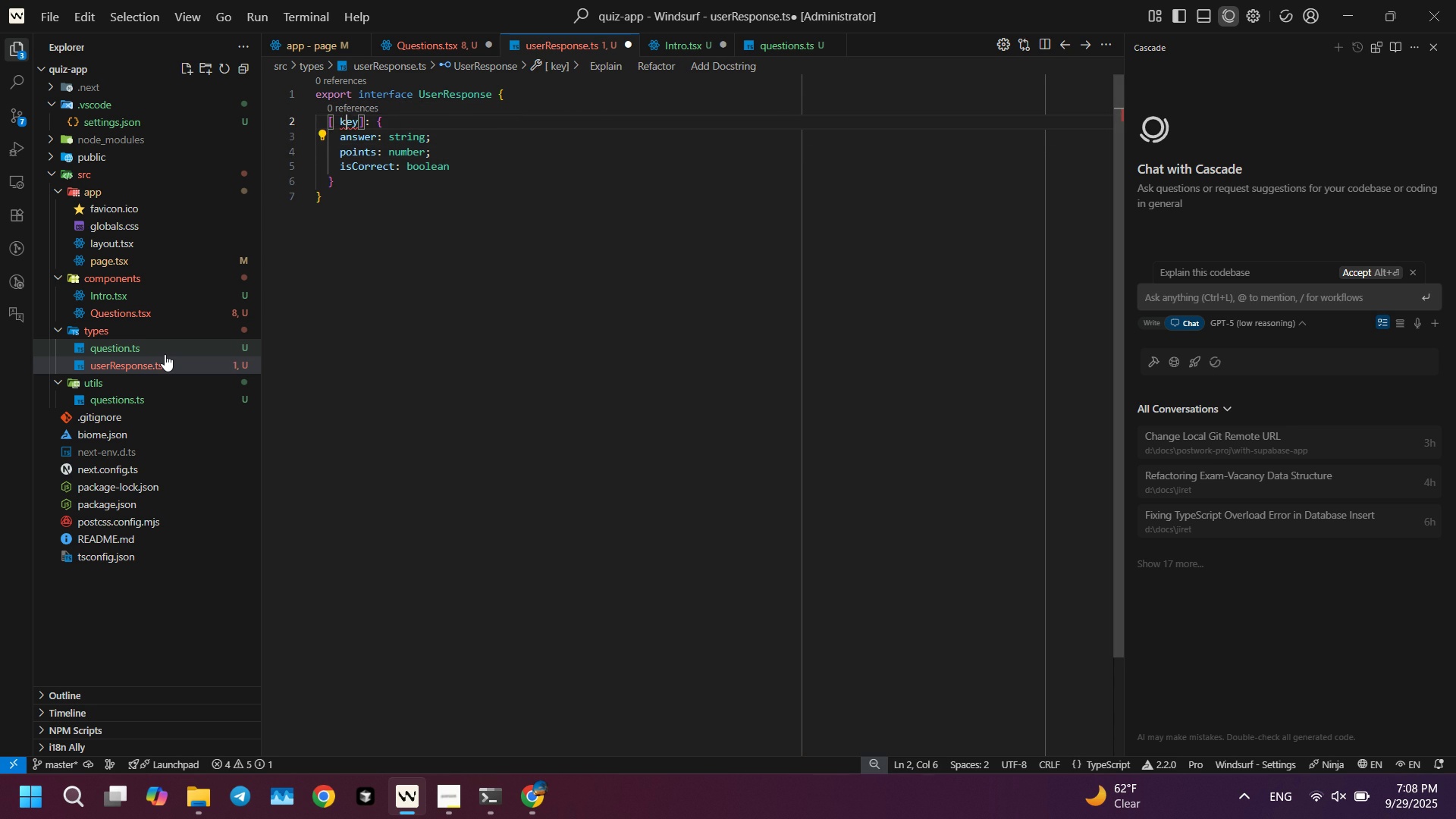 
key(ArrowRight)
 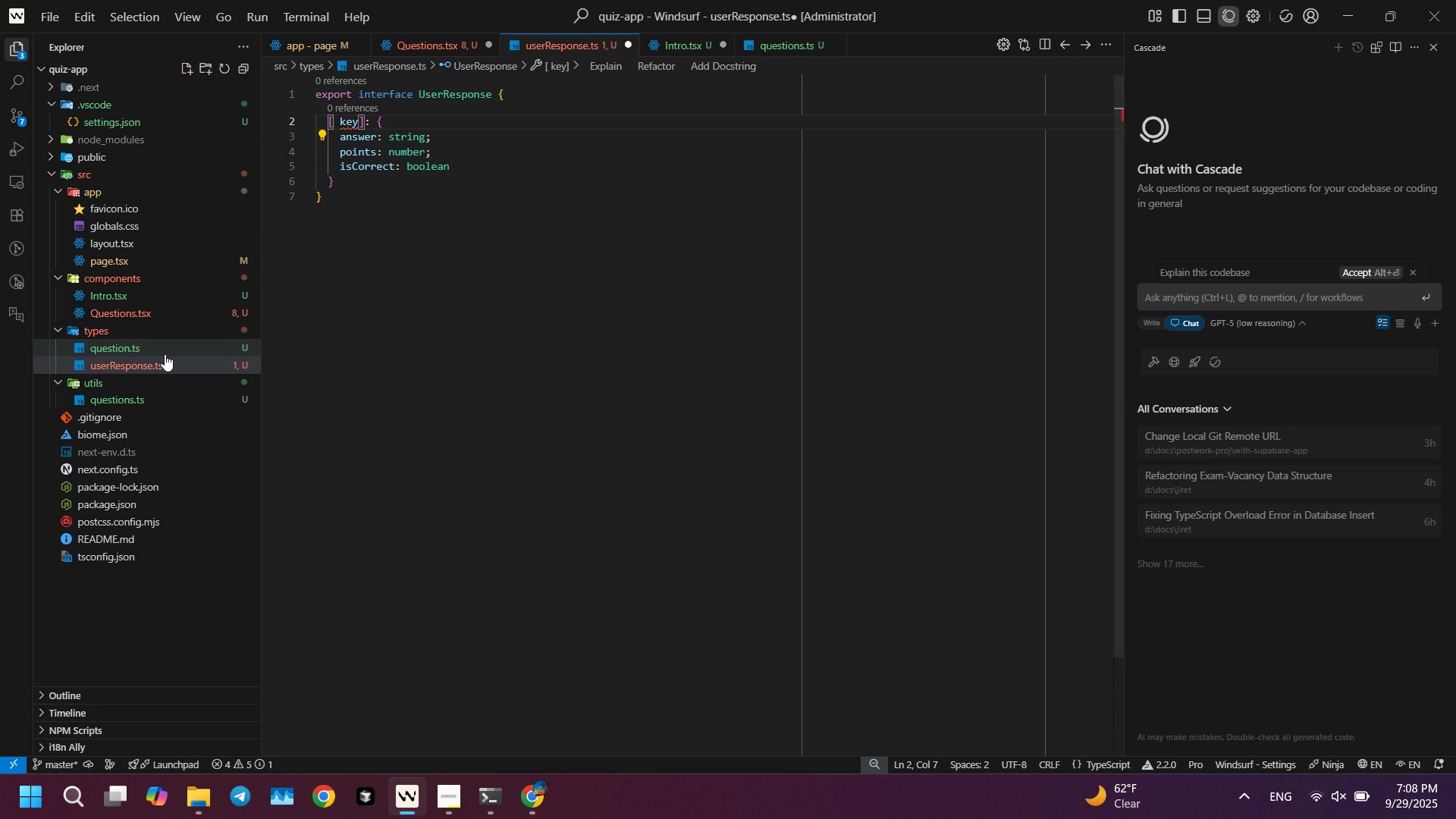 
key(ArrowRight)
 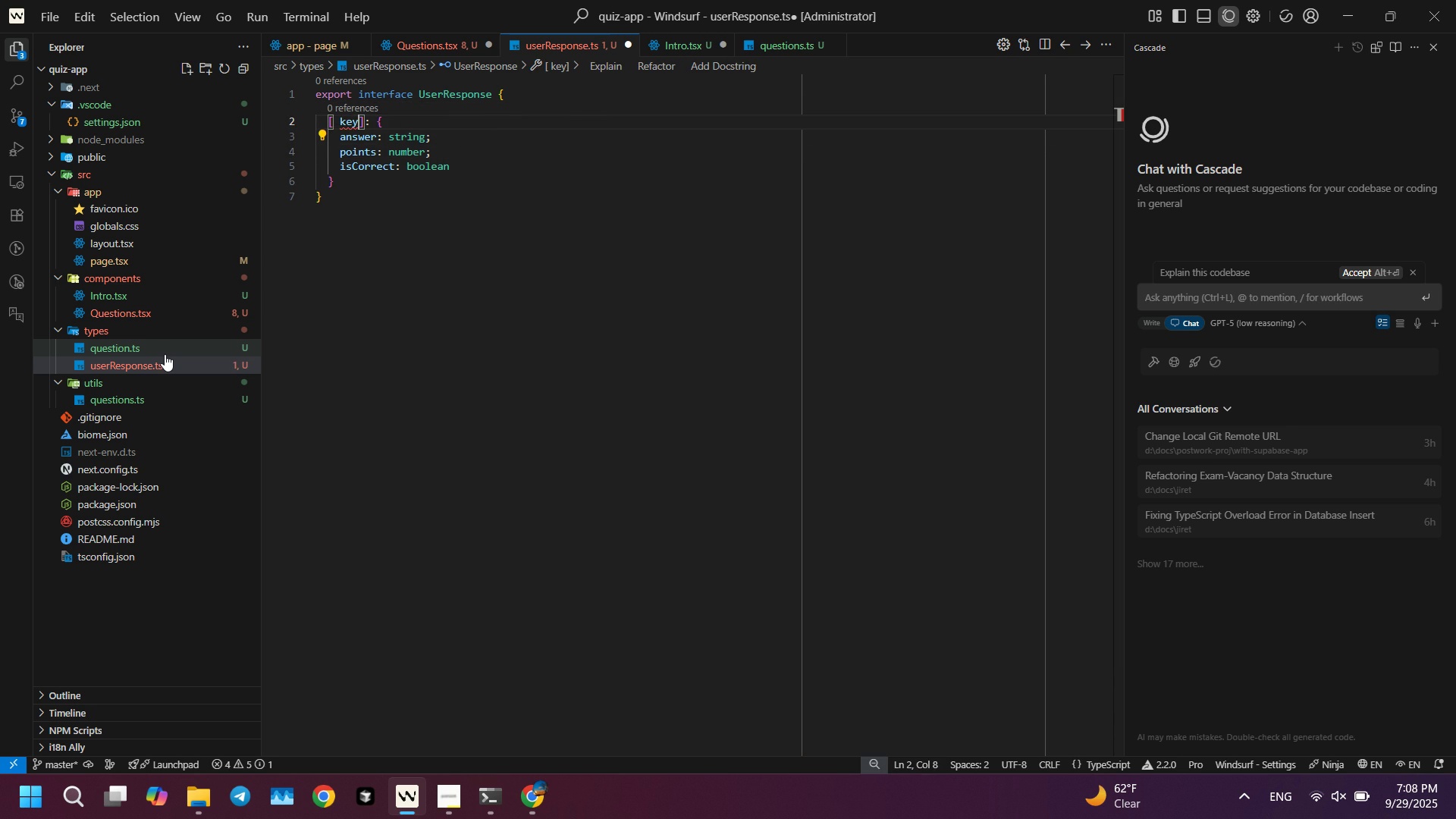 
type(: string)
 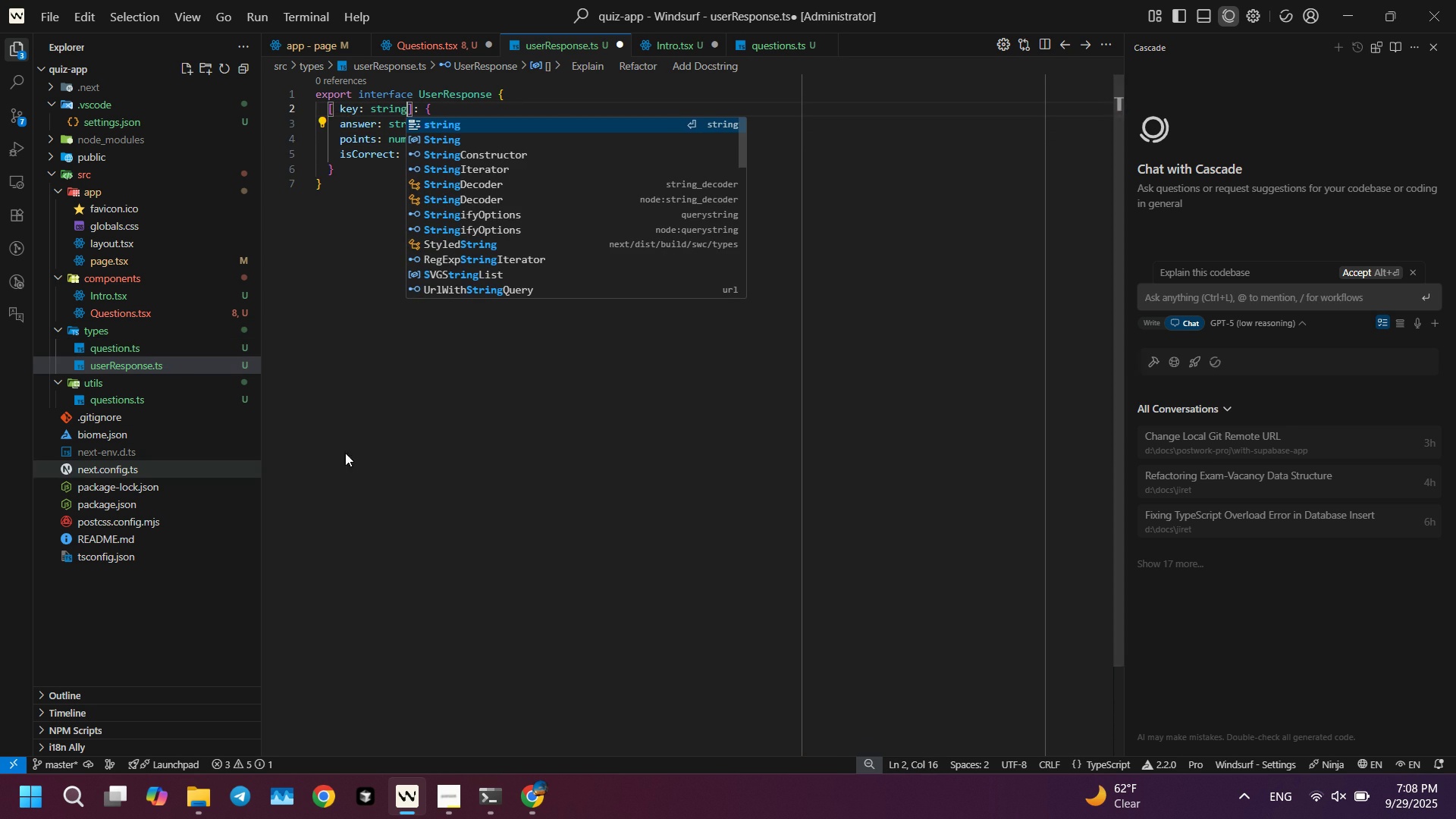 
left_click([530, 431])
 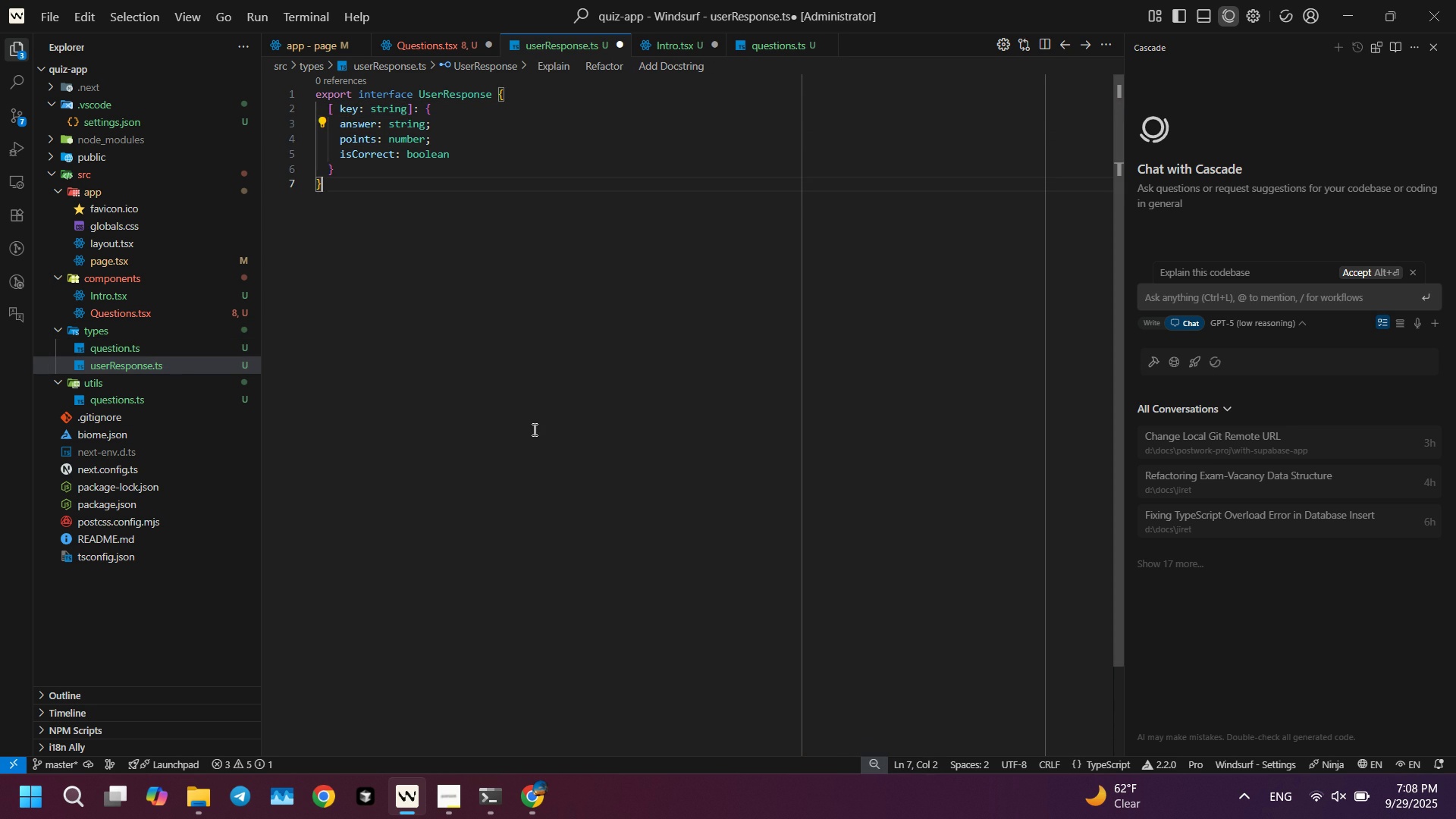 
key(Control+ControlLeft)
 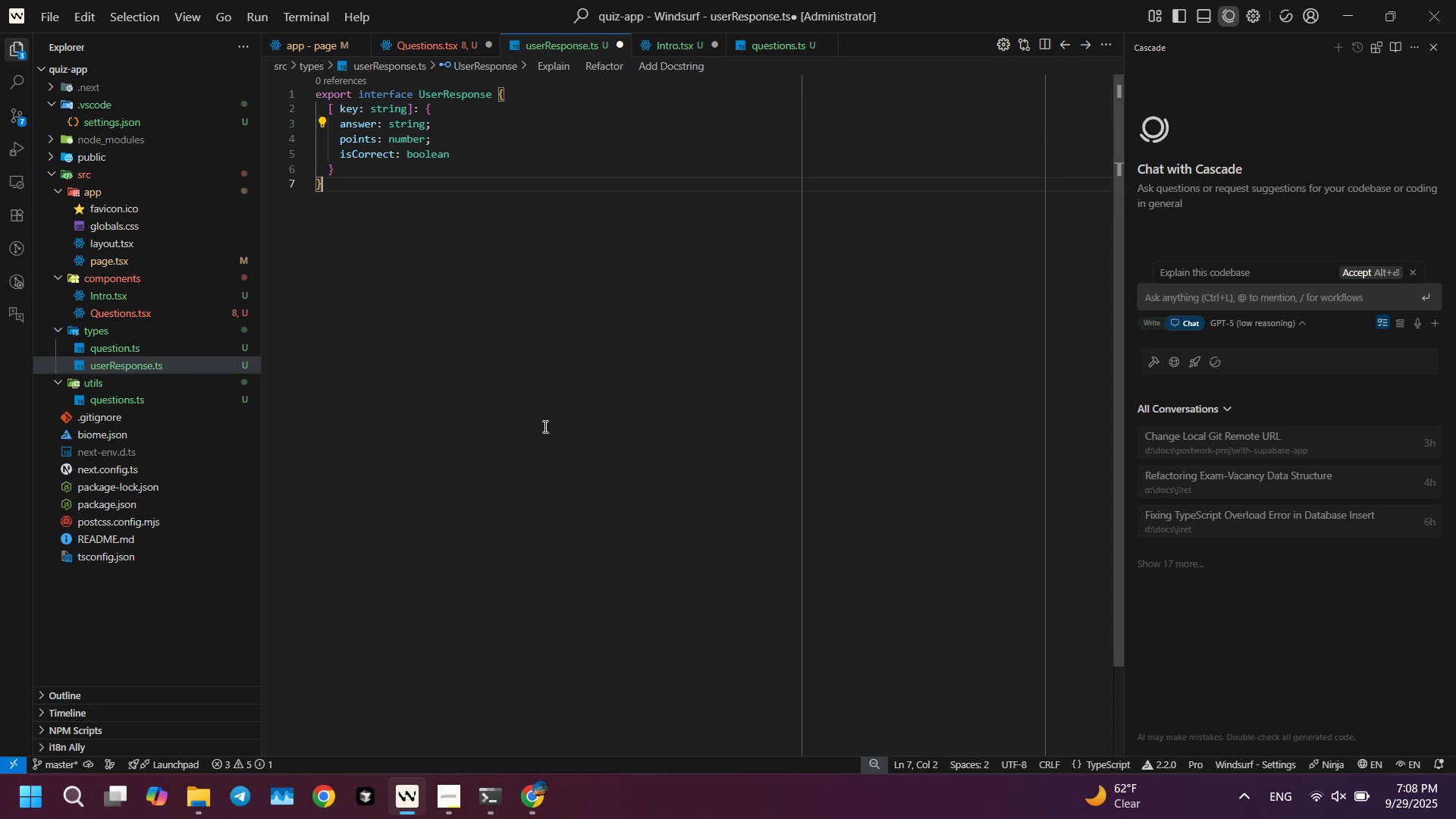 
key(Control+S)
 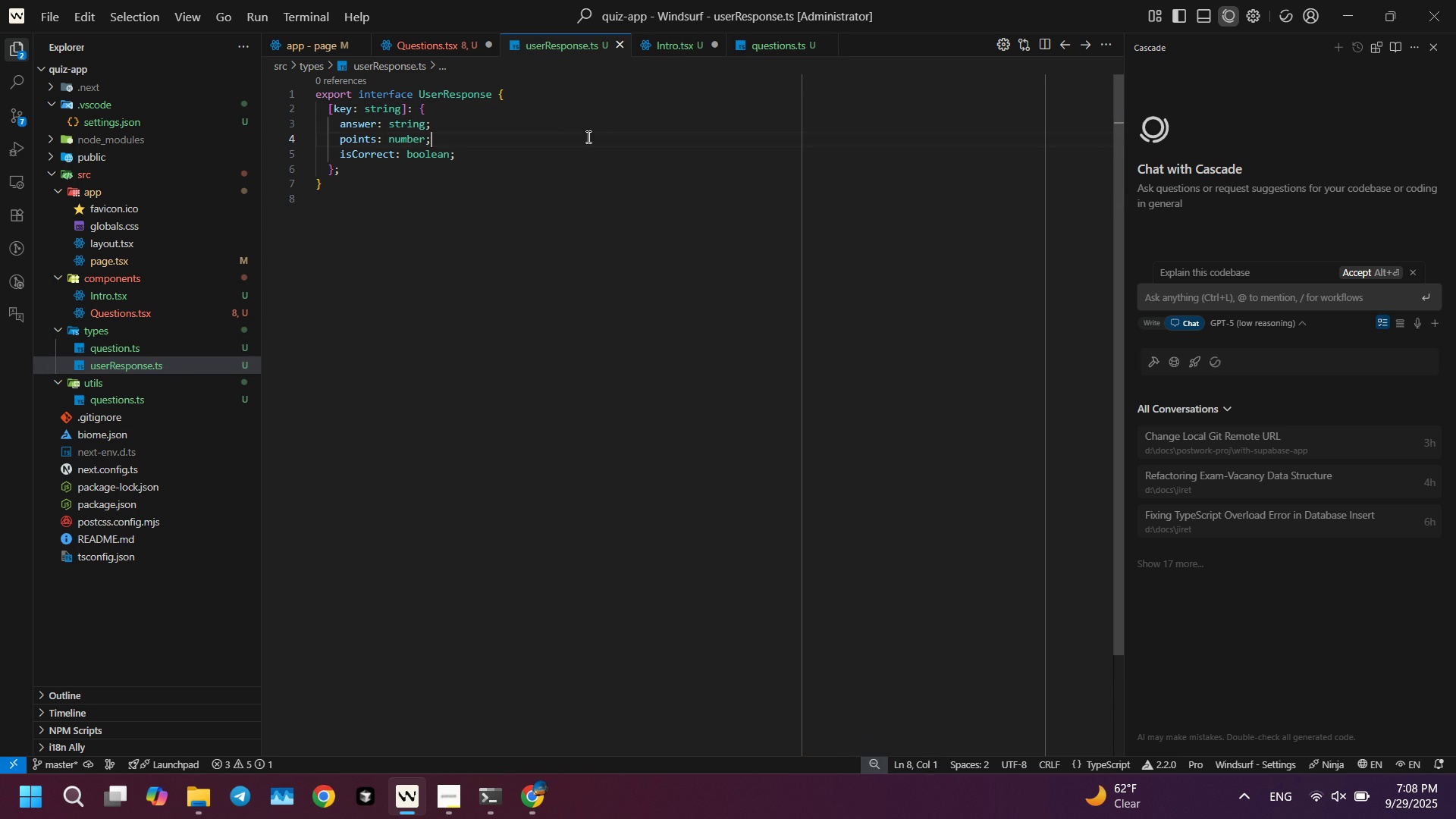 
left_click([587, 136])
 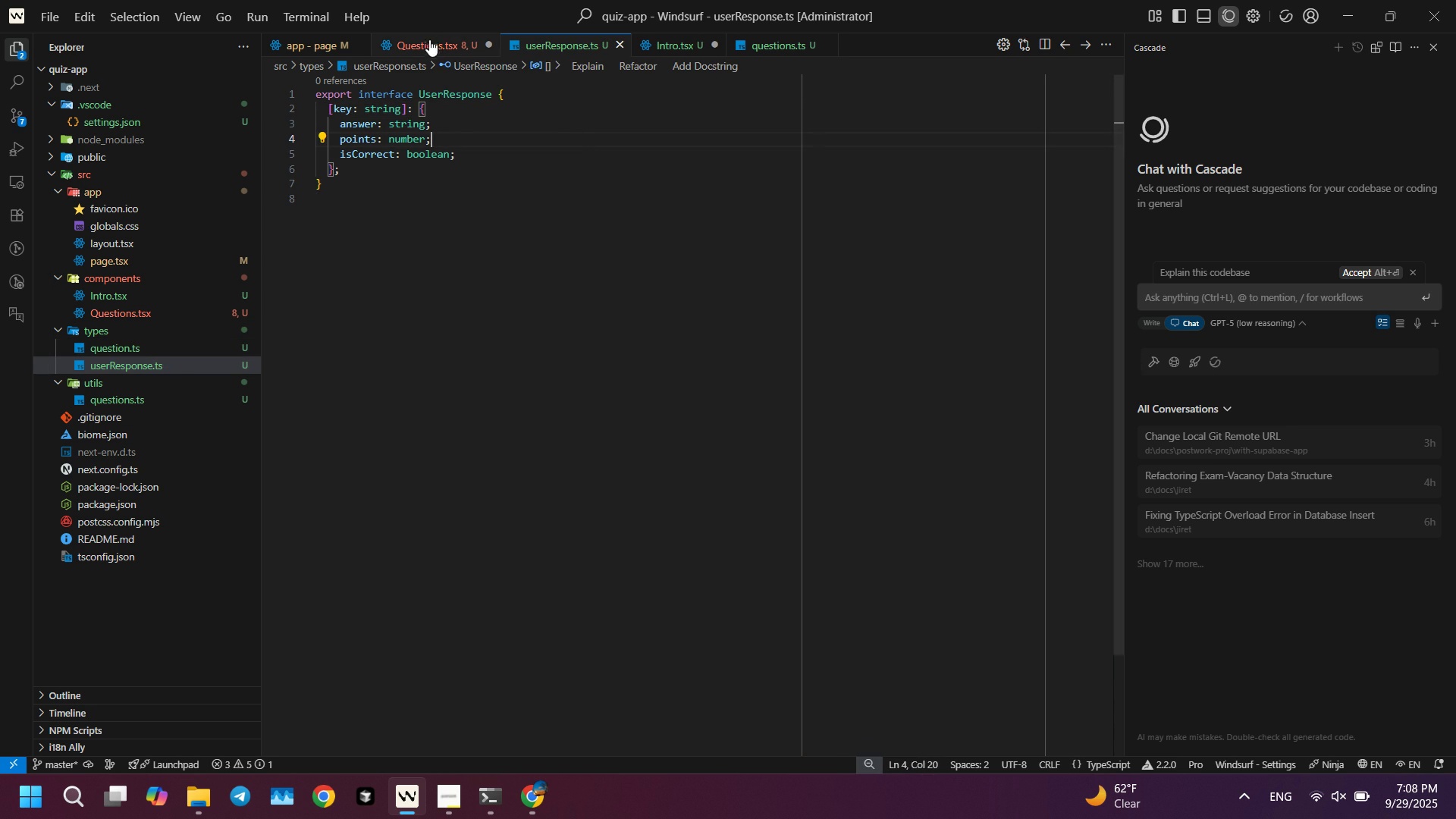 
left_click([425, 41])
 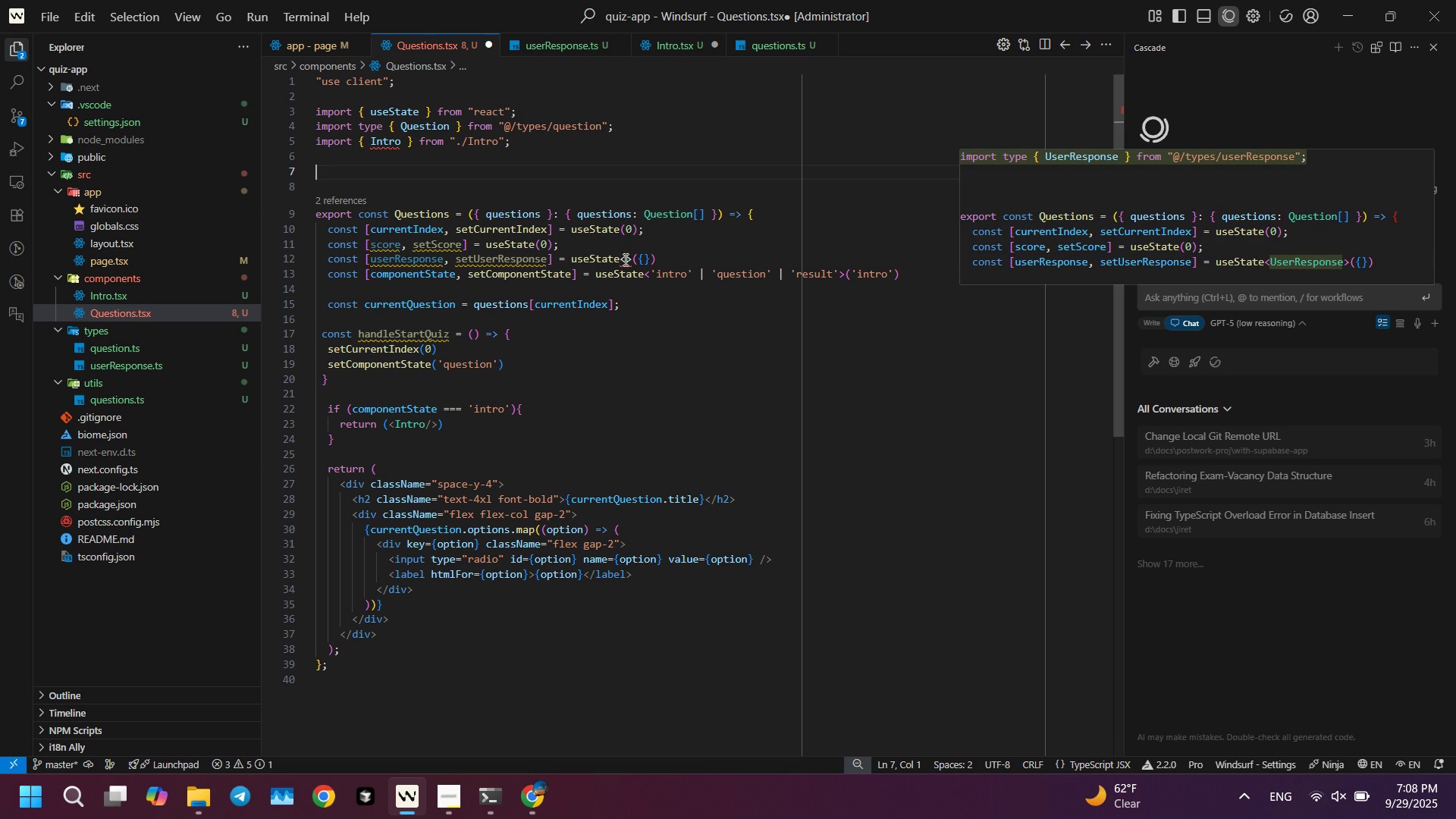 
left_click([629, 259])
 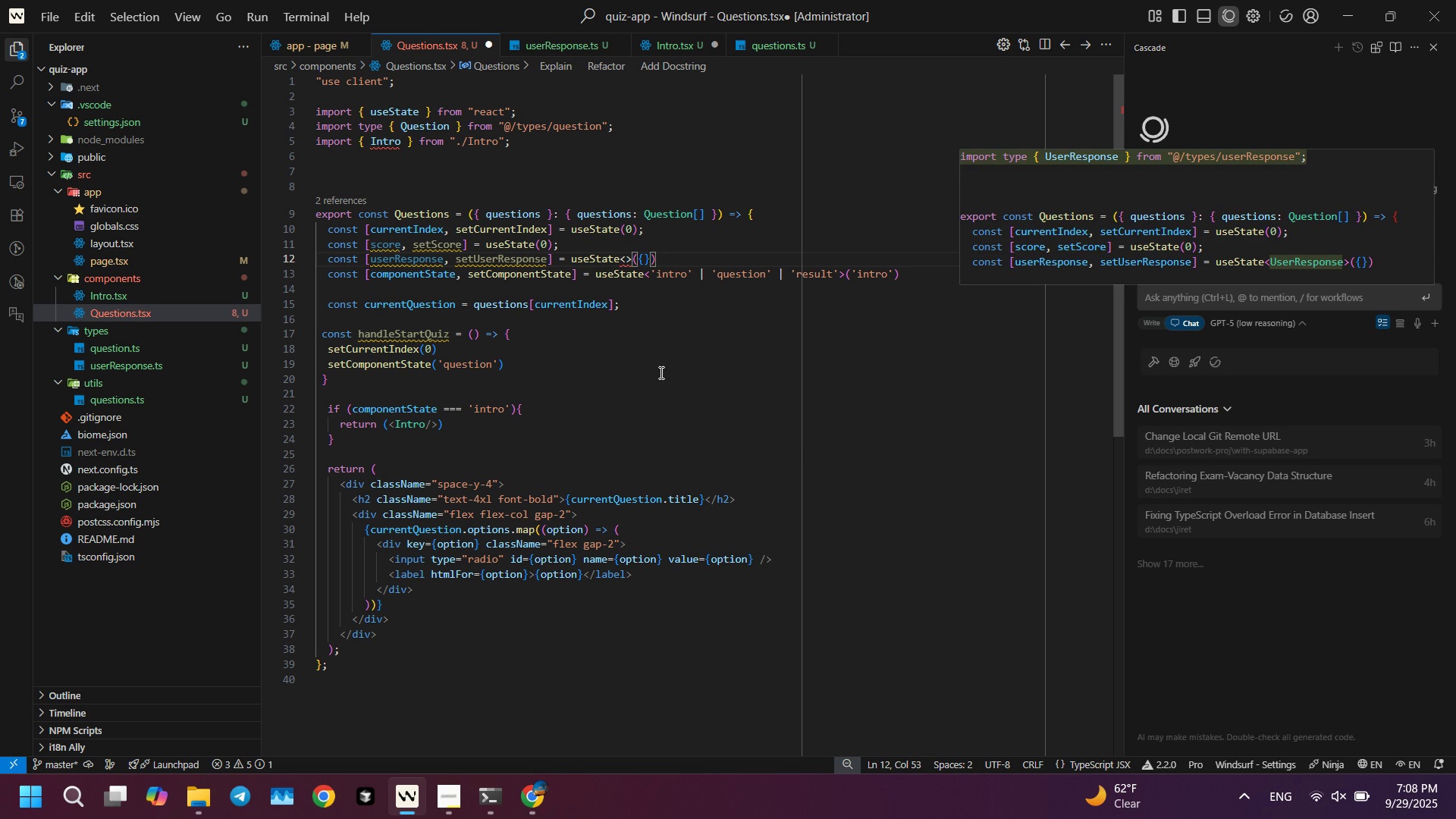 
key(ArrowLeft)
 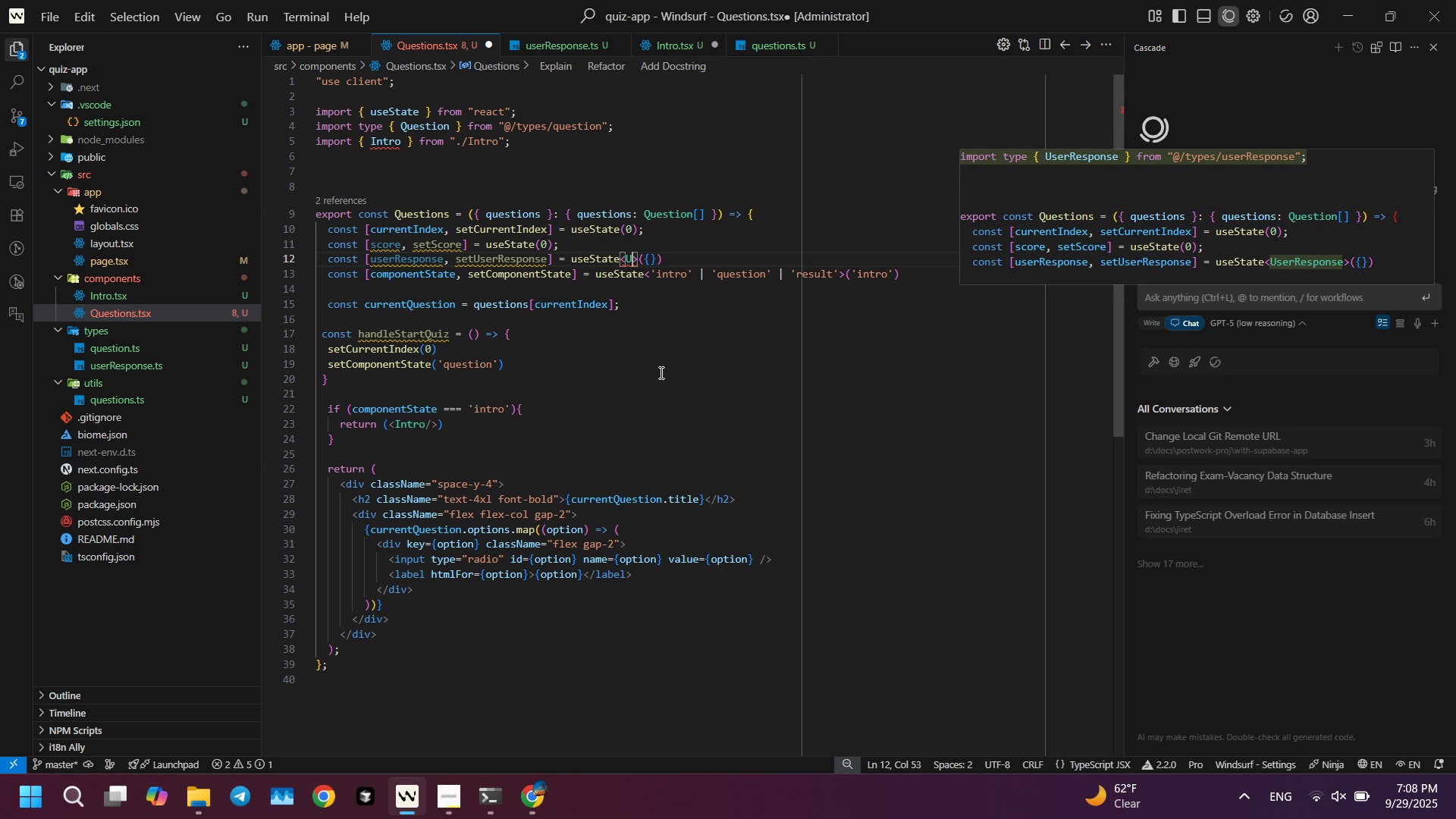 
type(UserResp)
 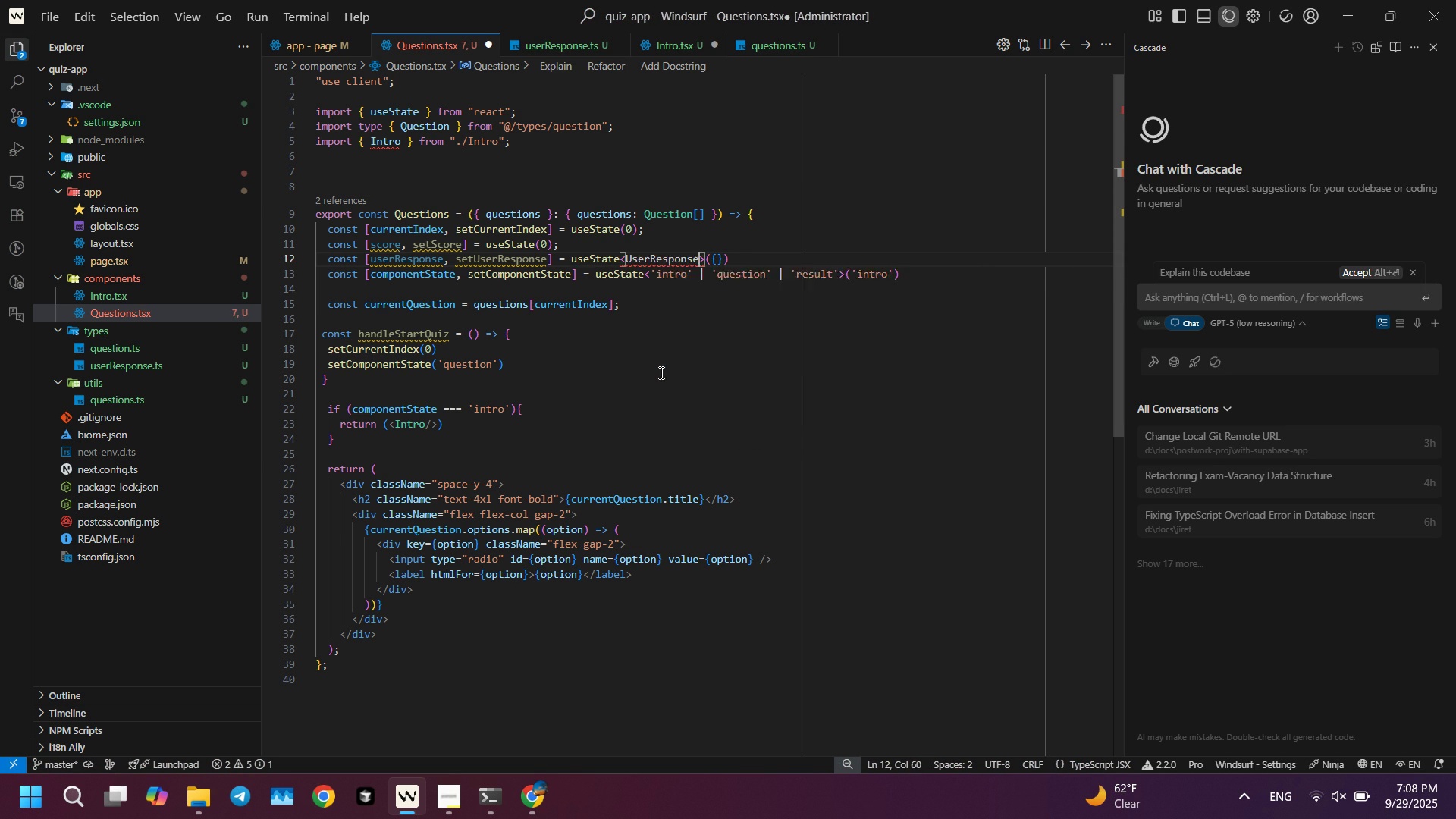 
key(Enter)
 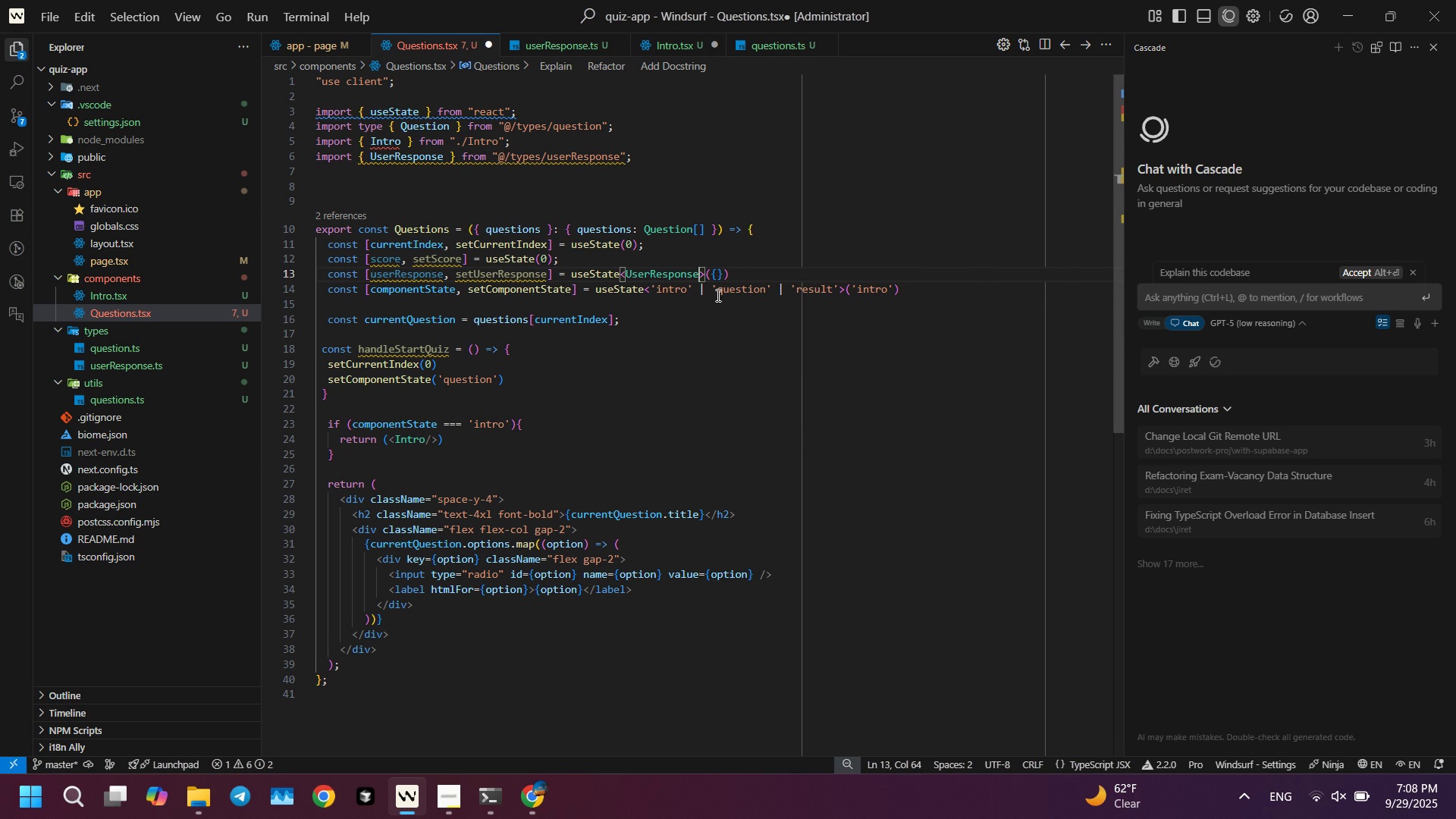 
left_click([718, 272])
 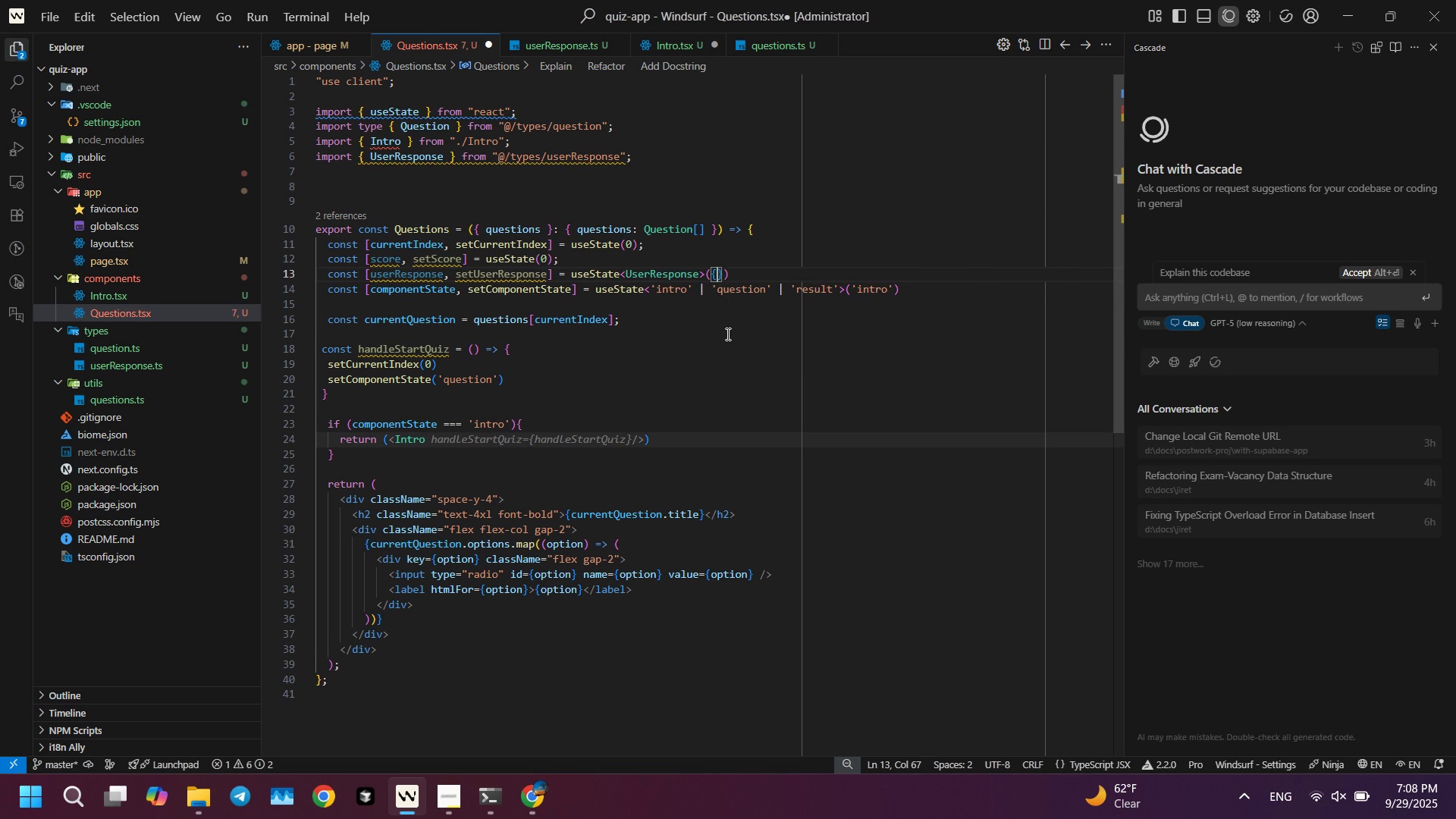 
key(ArrowRight)
 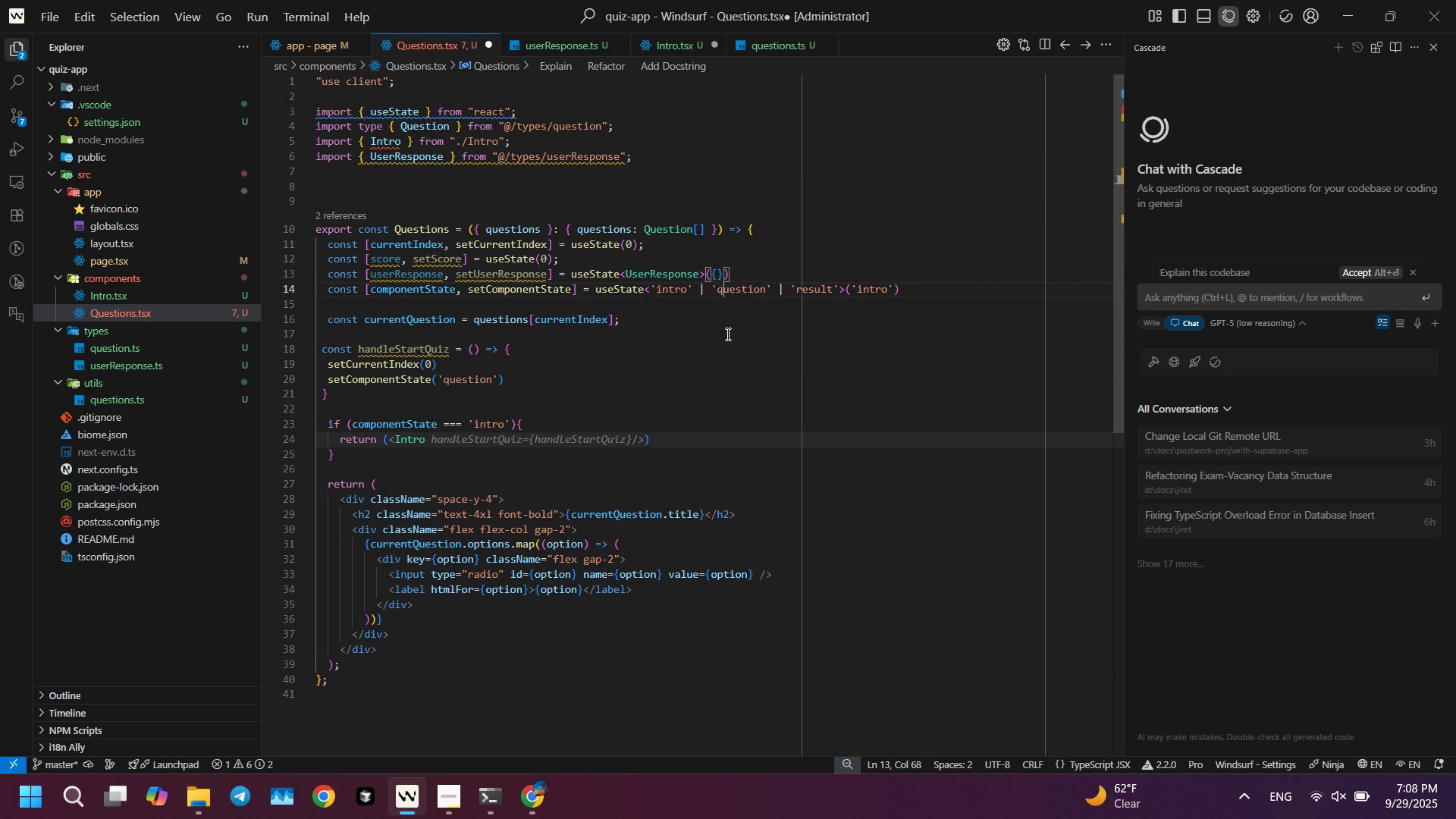 
key(ArrowDown)
 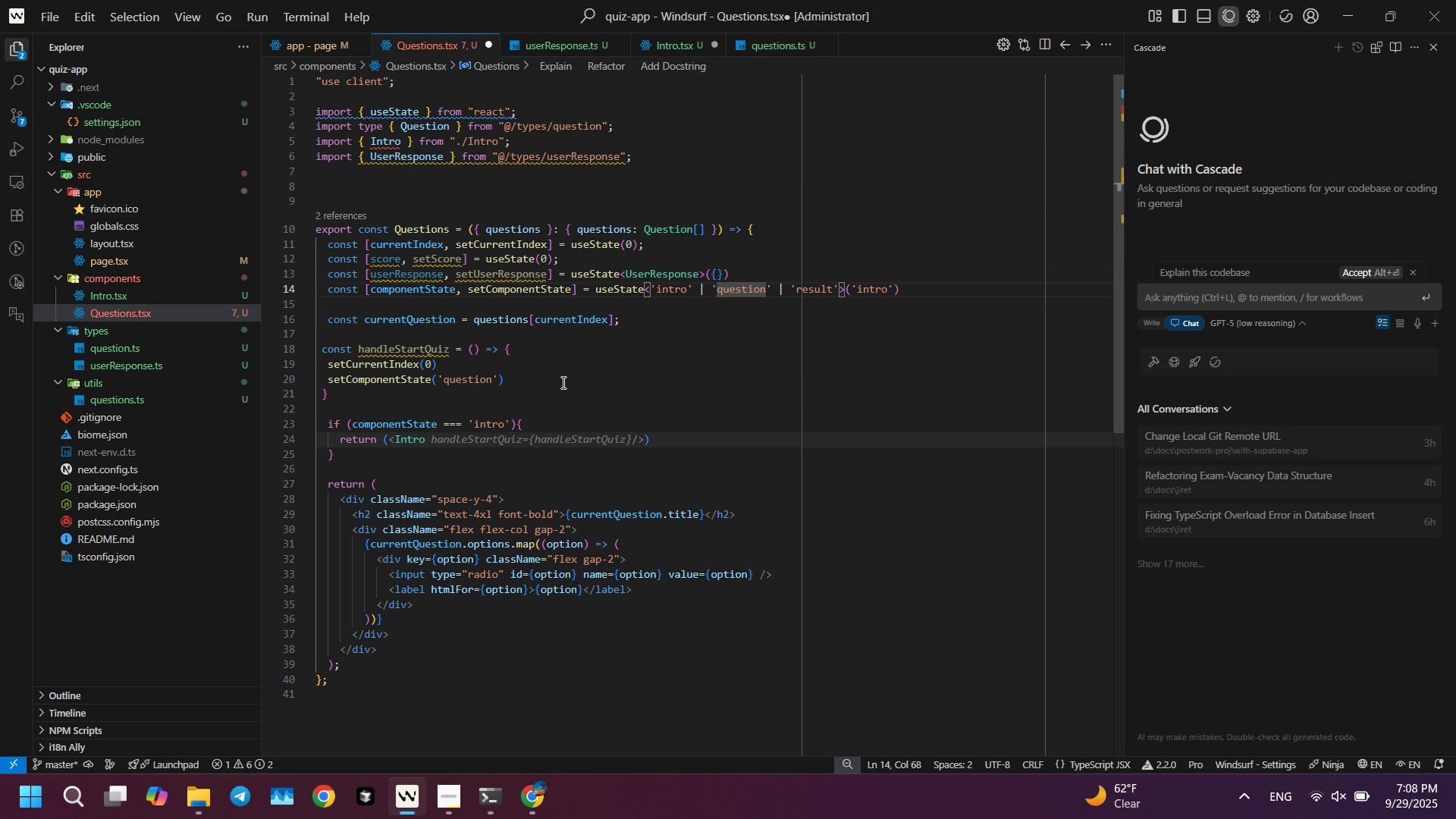 
left_click([559, 382])
 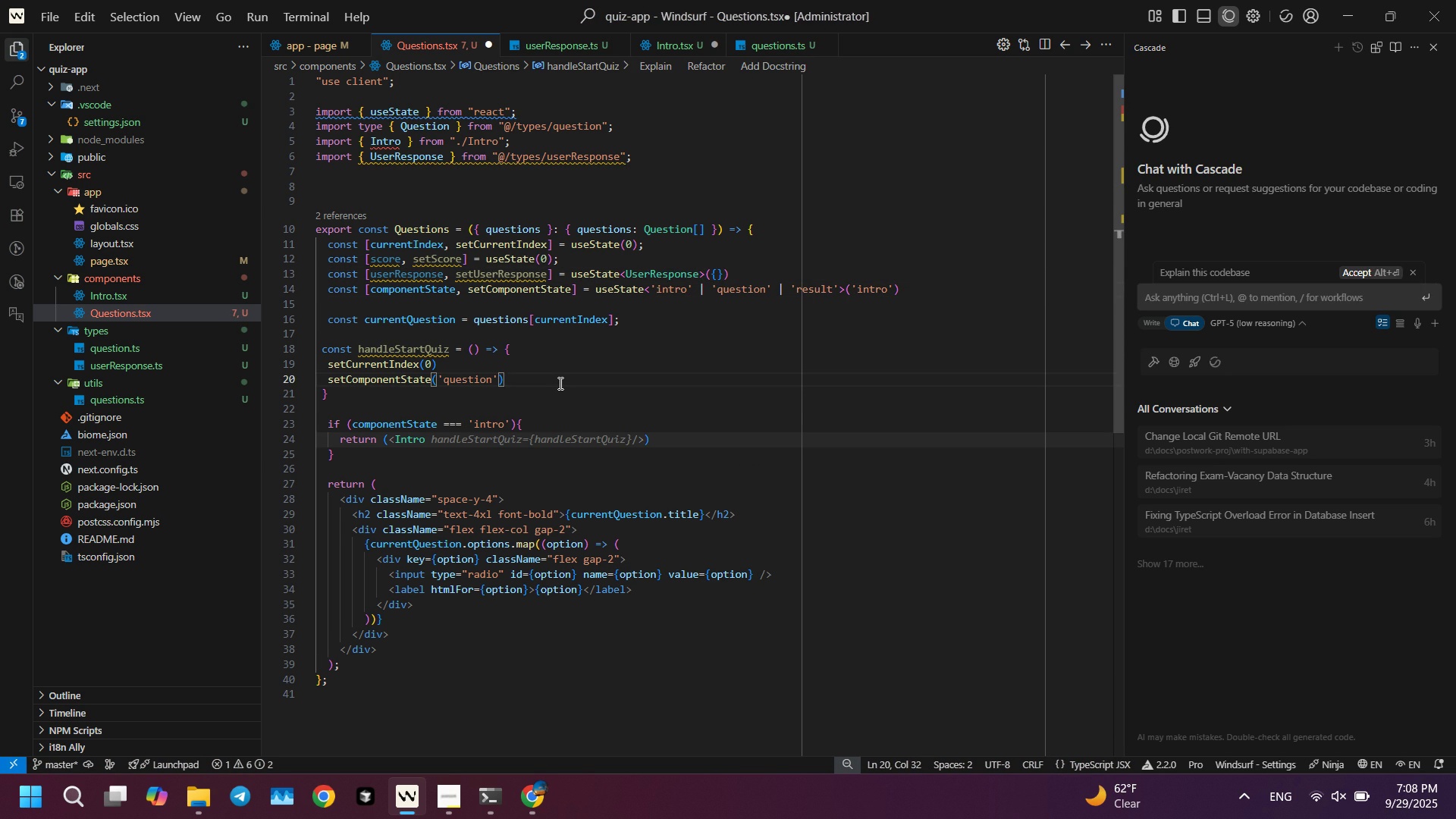 
key(Enter)
 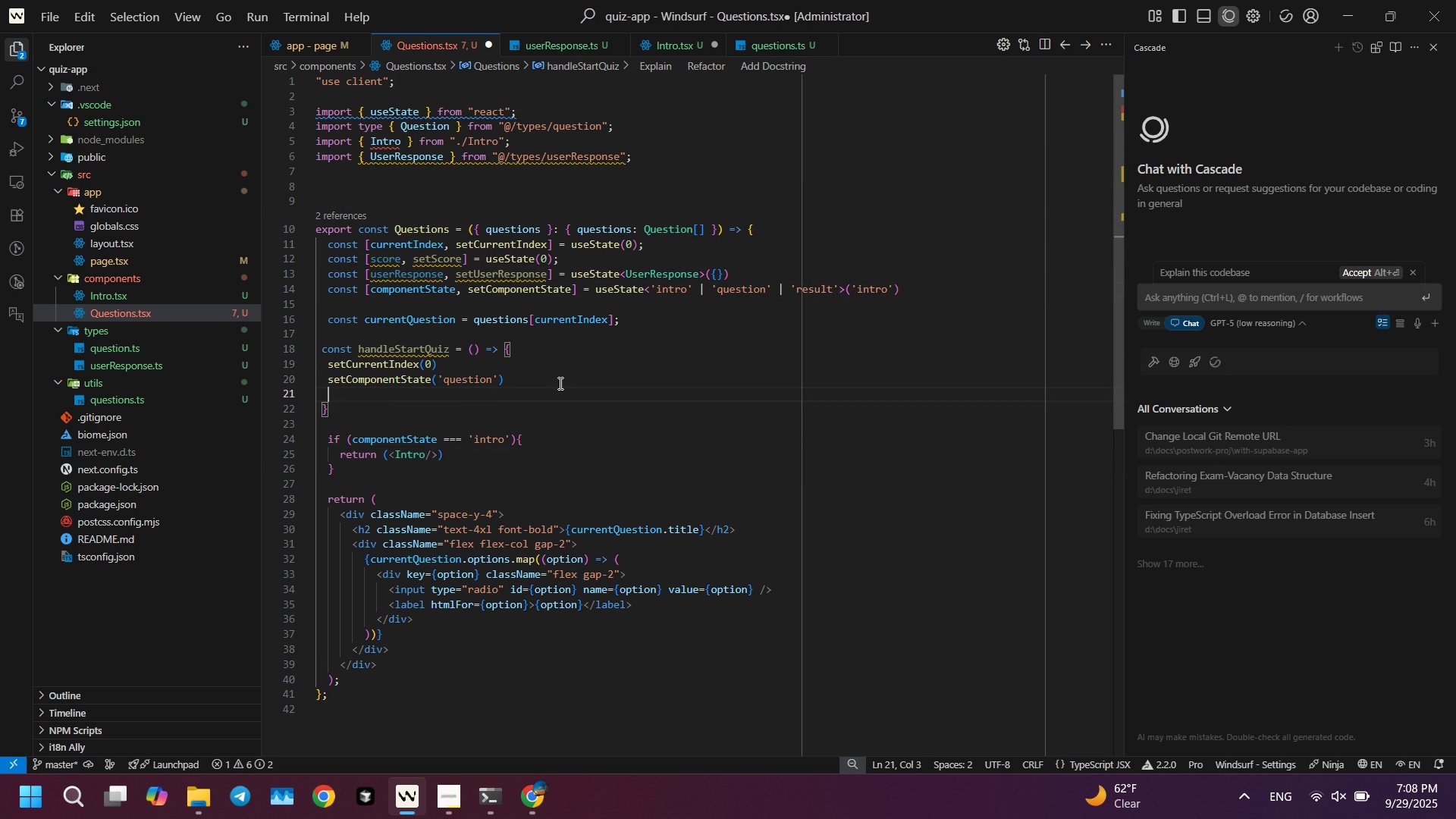 
type(userRE)